 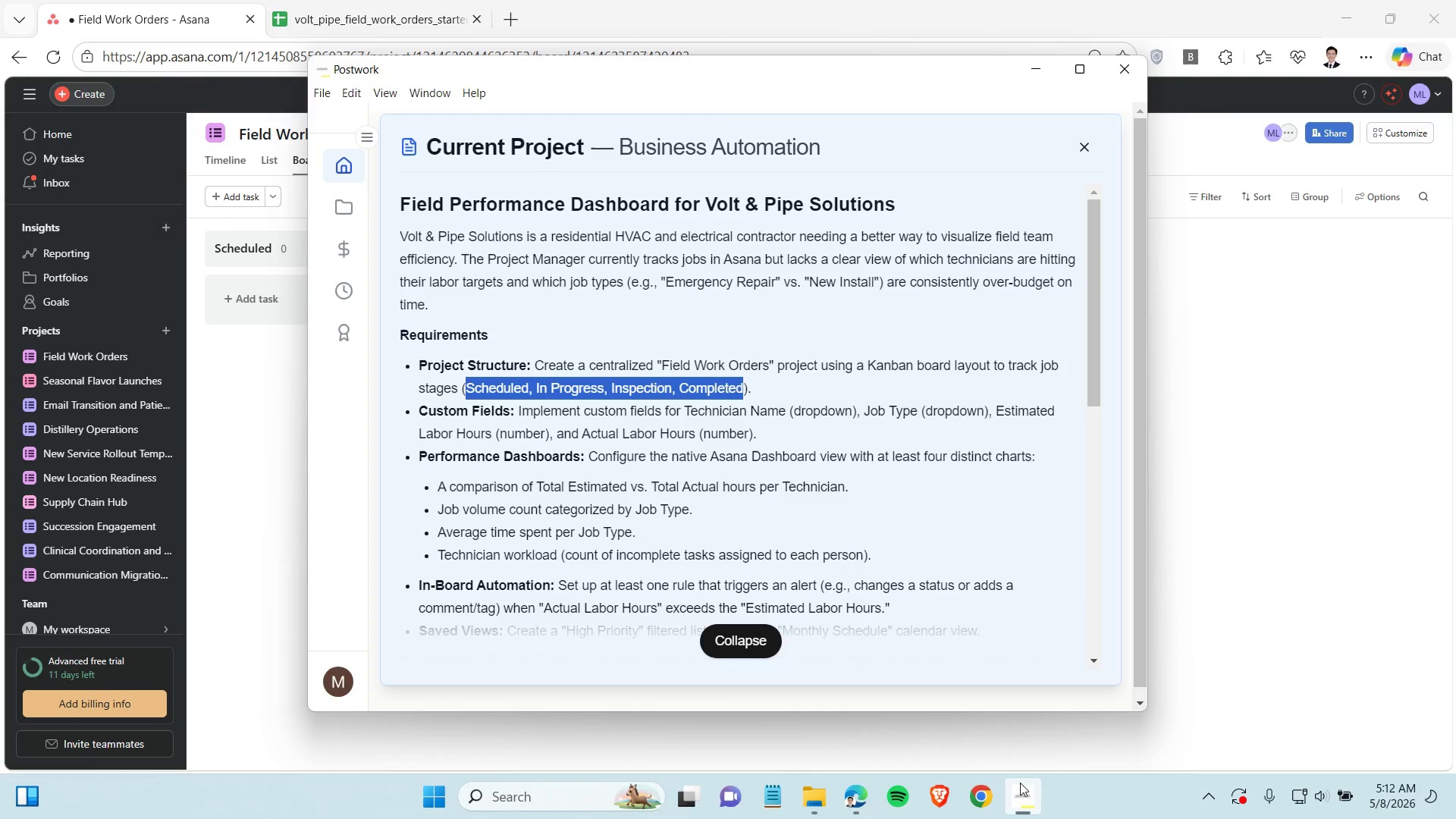 
left_click([1020, 783])
 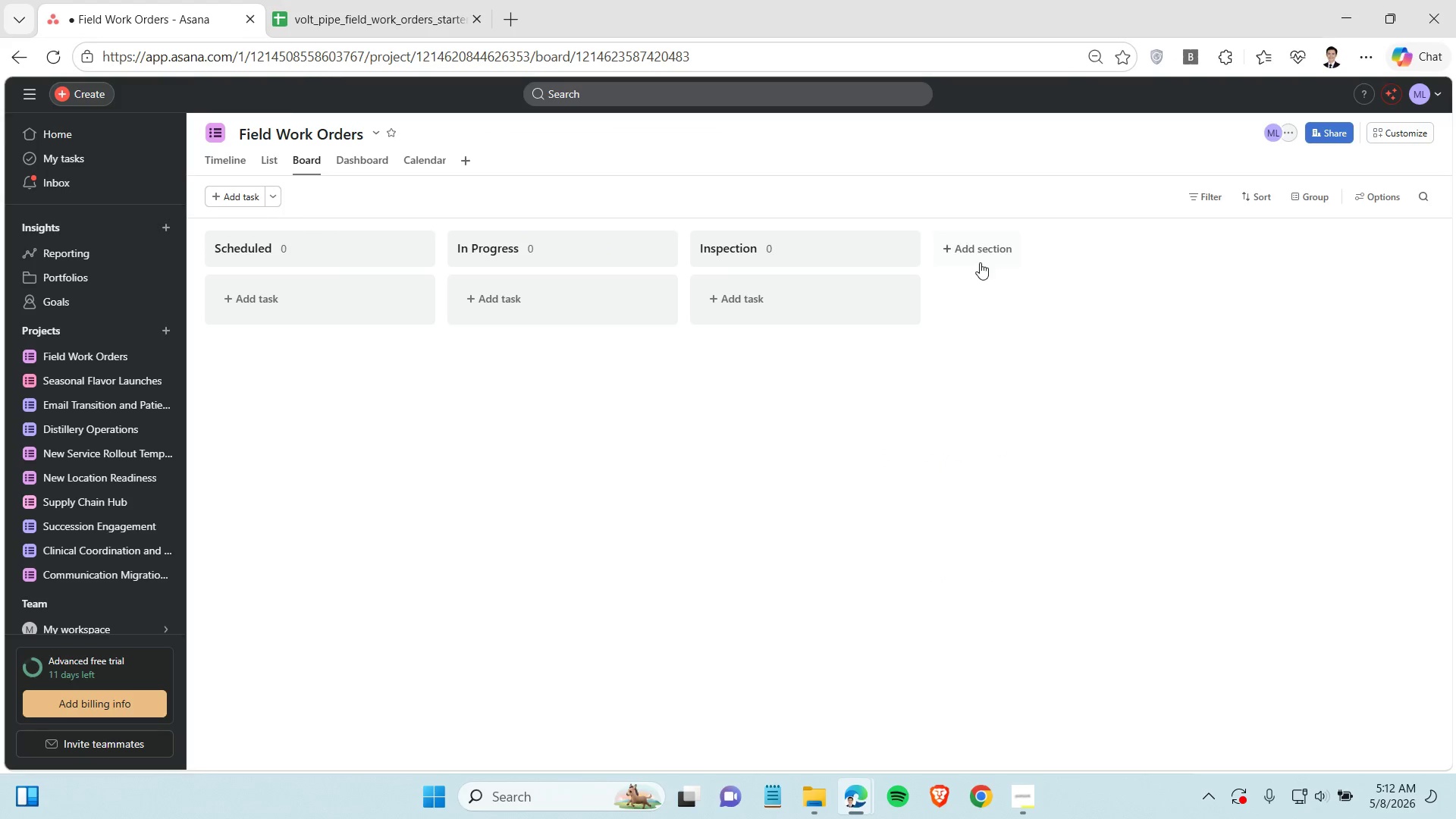 
left_click([978, 253])
 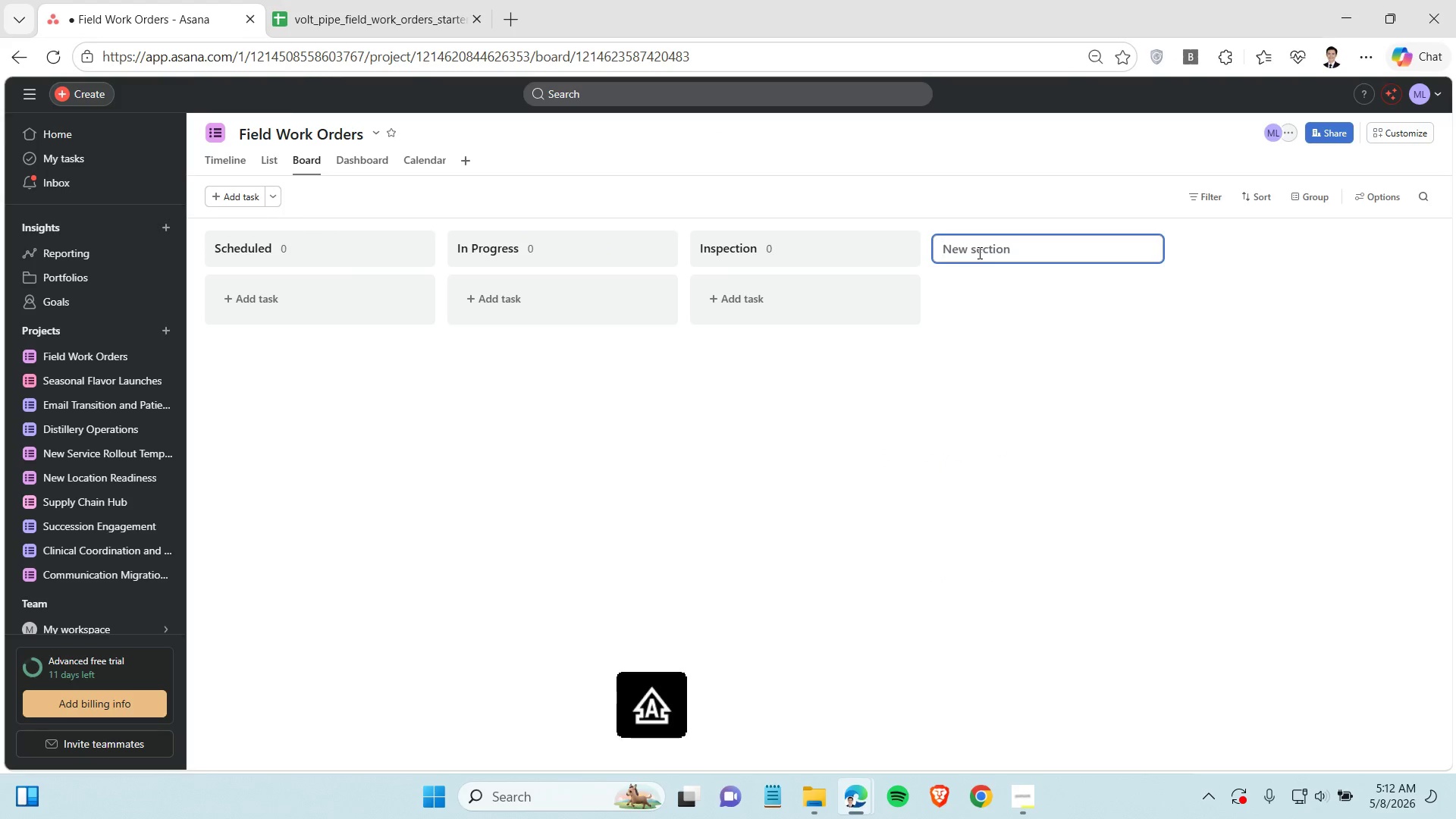 
type(Completed)
 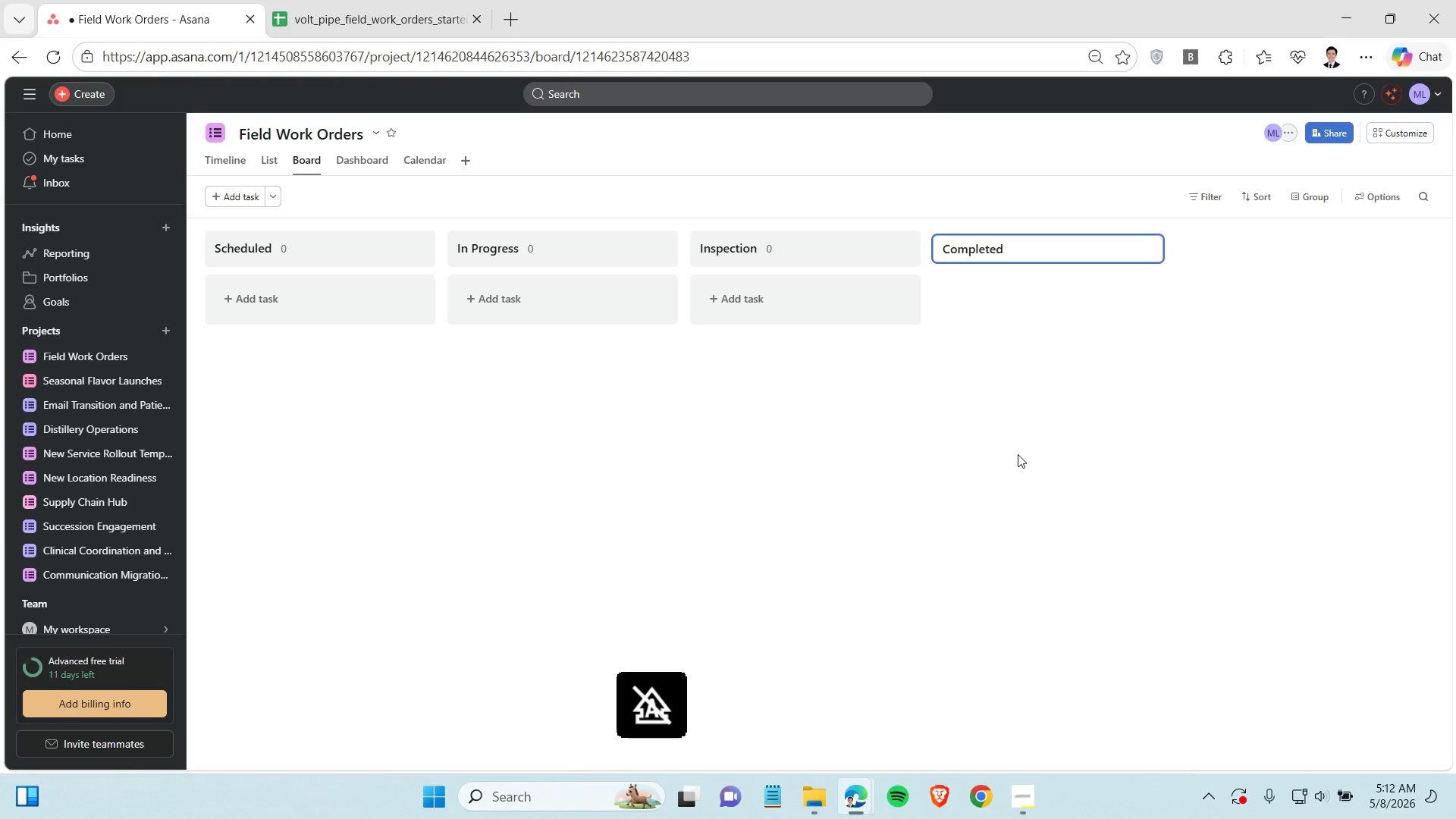 
left_click([1018, 454])
 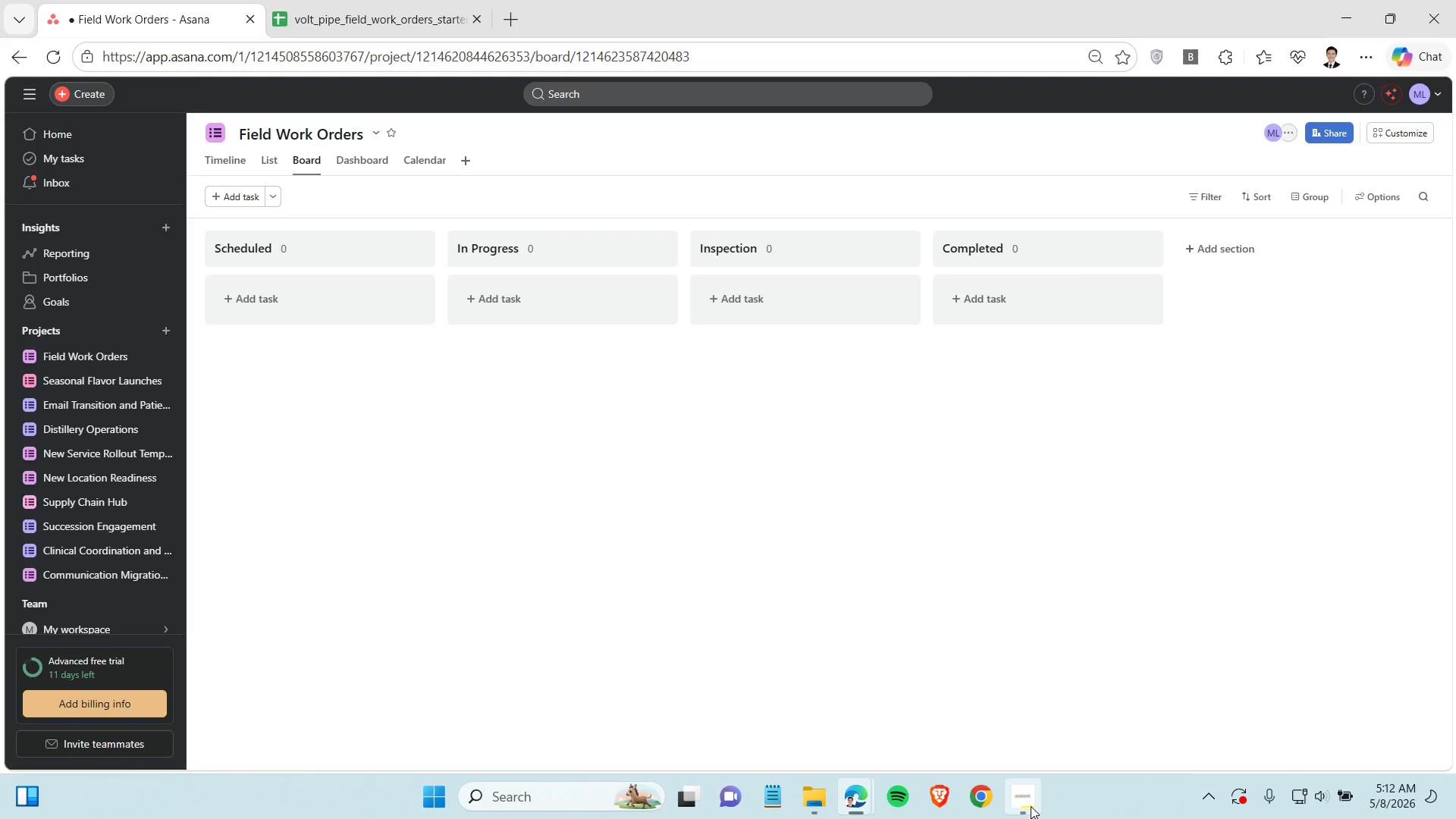 
left_click([1031, 806])